 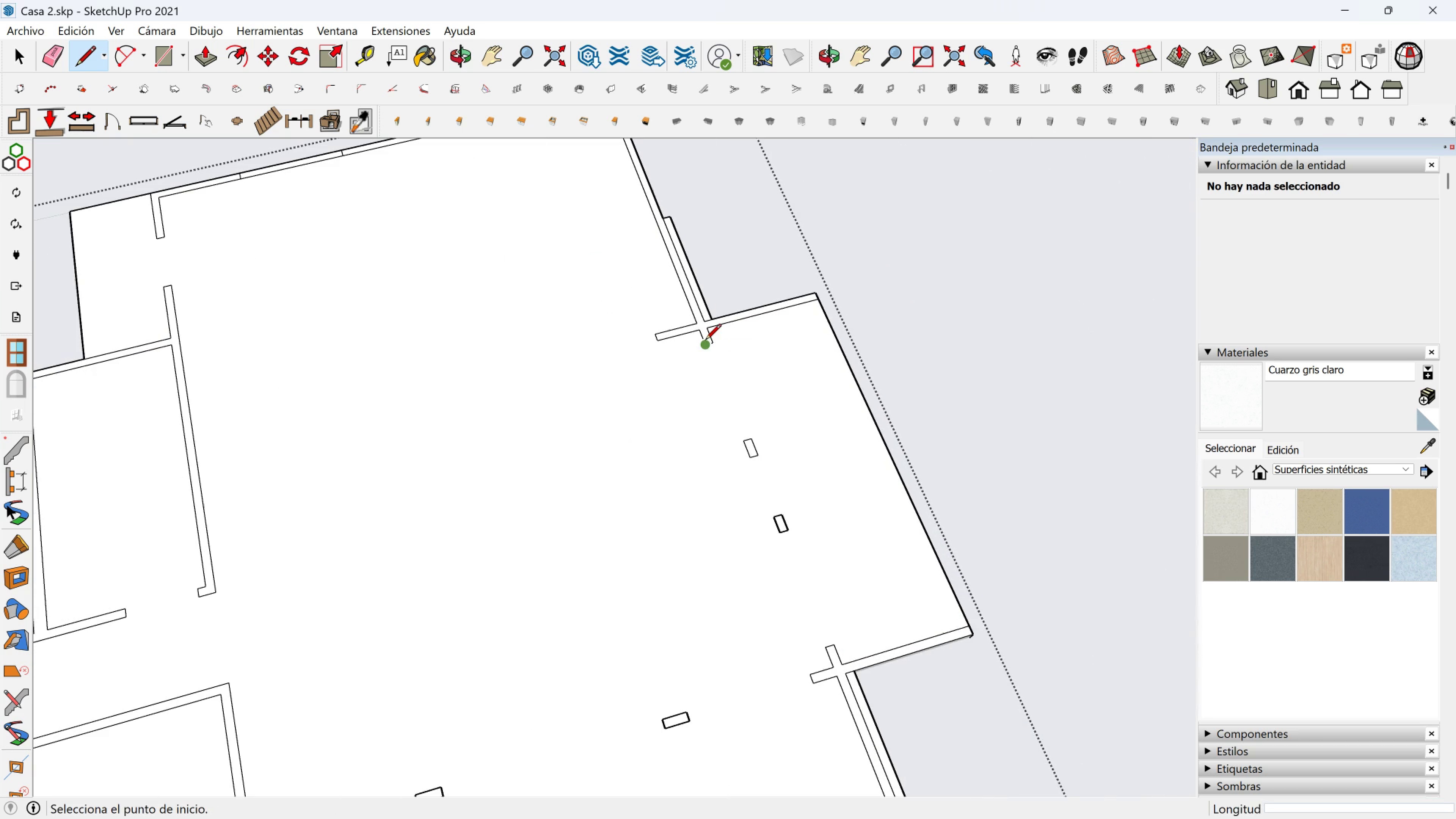 
left_click([157, 50])
 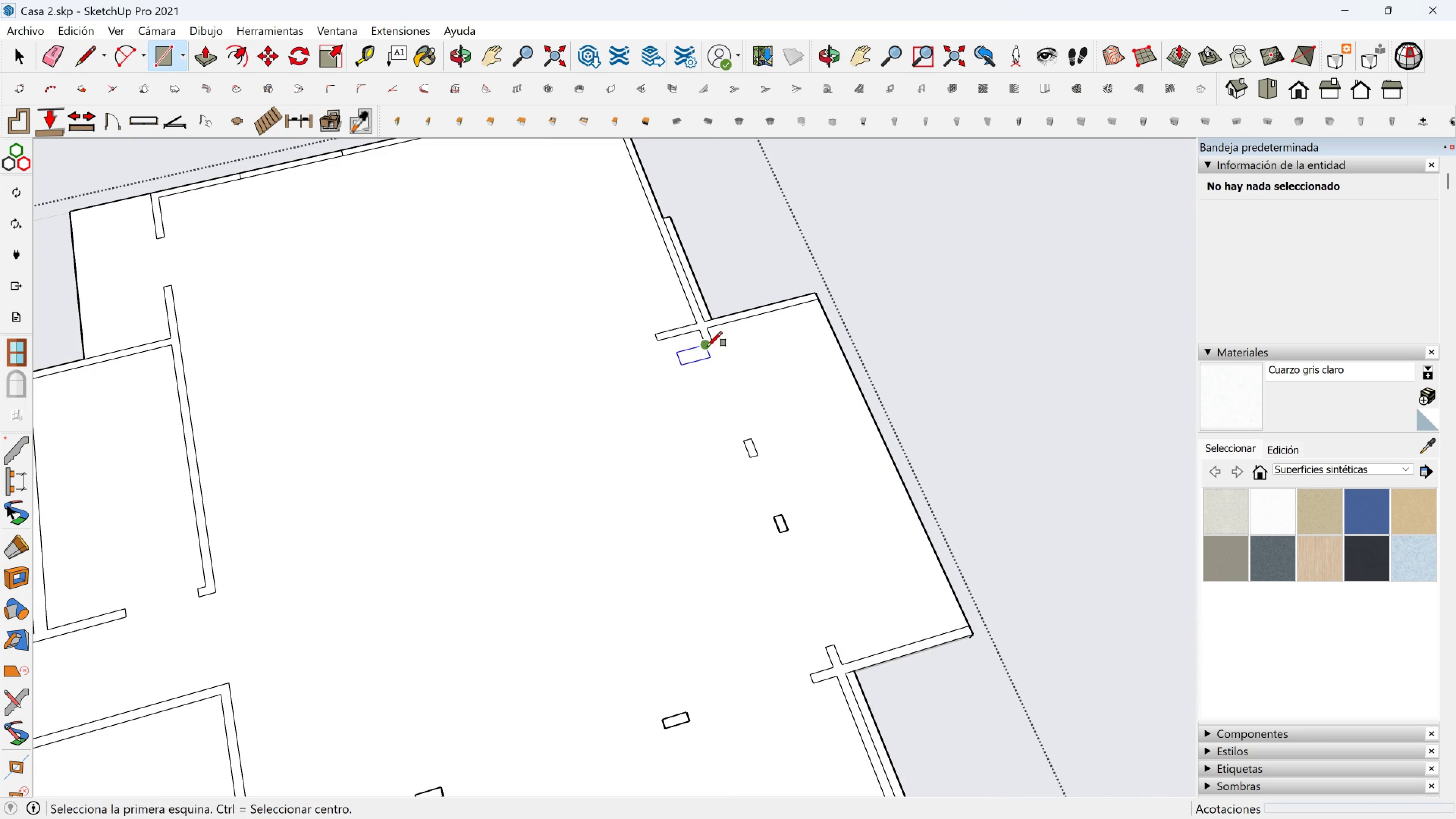 
left_click([707, 347])
 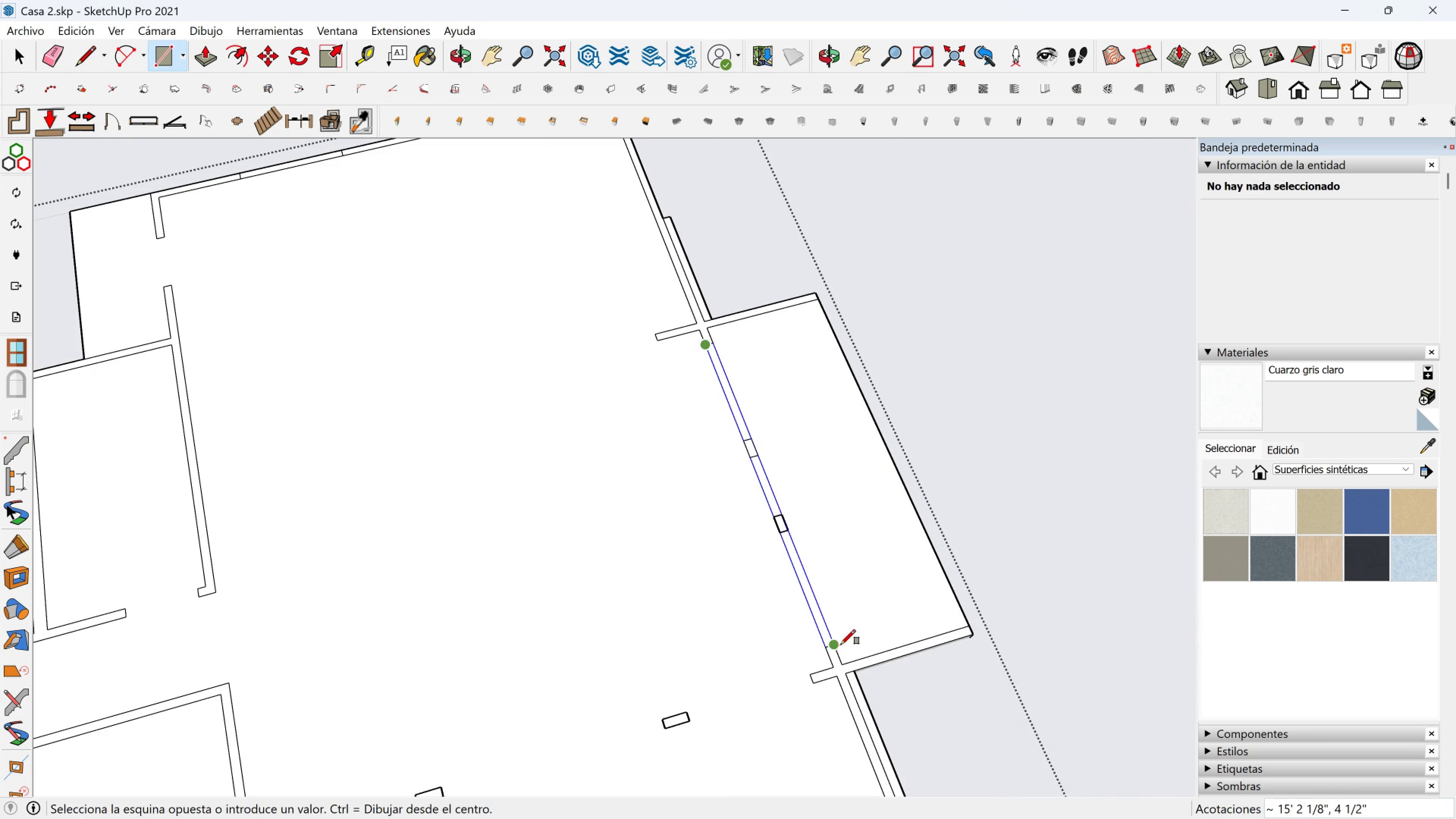 
left_click([841, 645])
 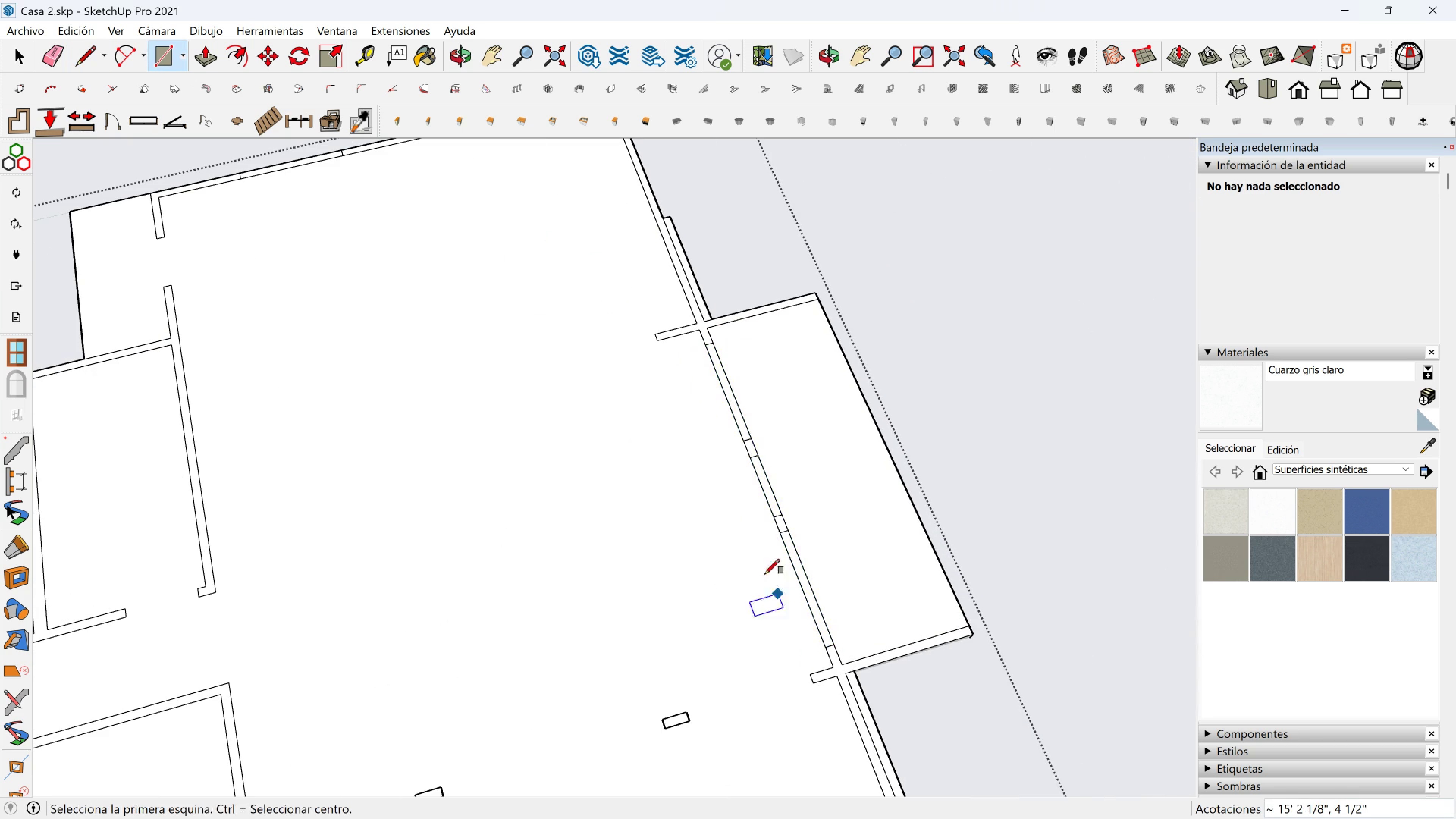 
scroll: coordinate [752, 579], scroll_direction: down, amount: 3.0